 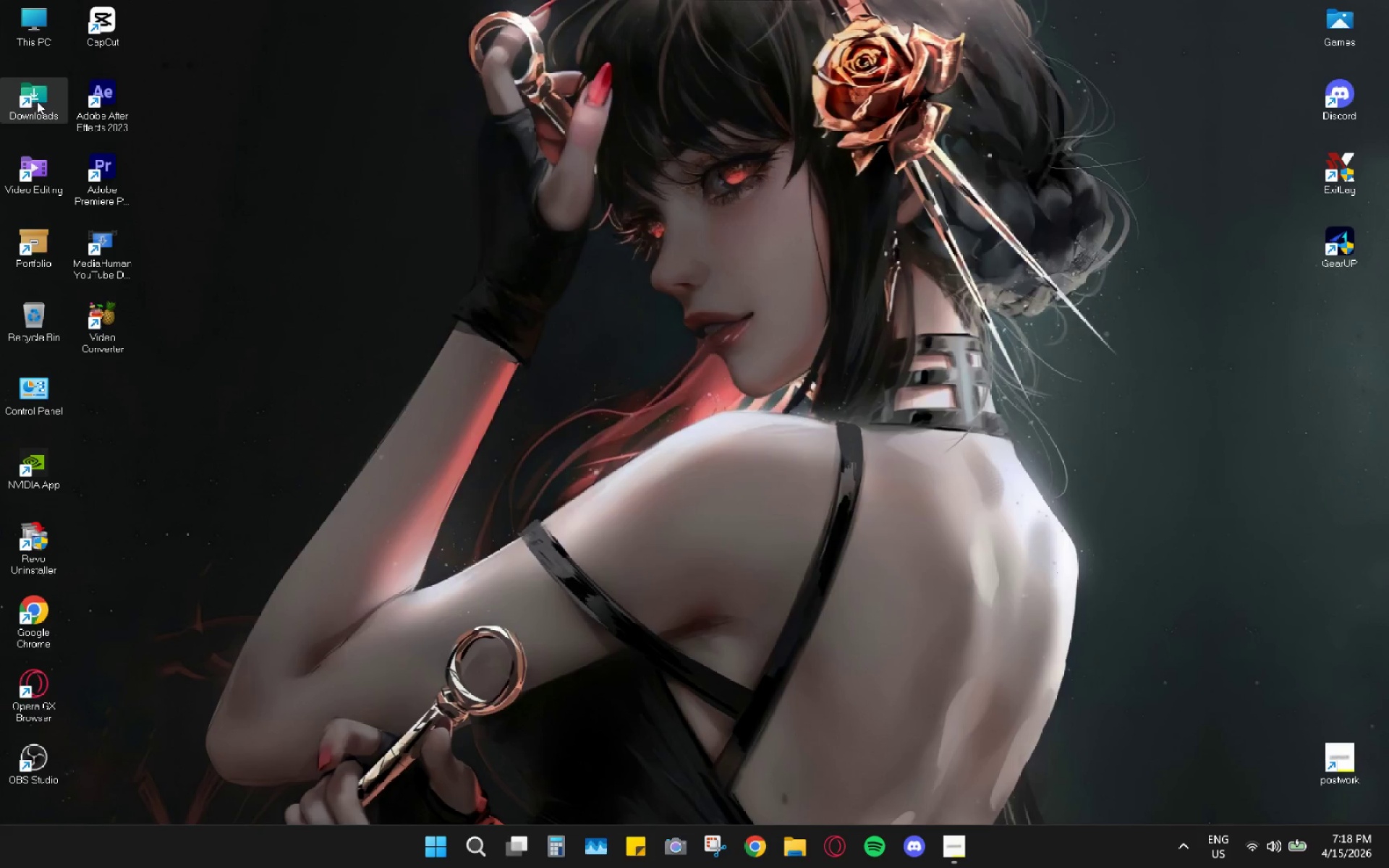 
right_click([656, 276])
 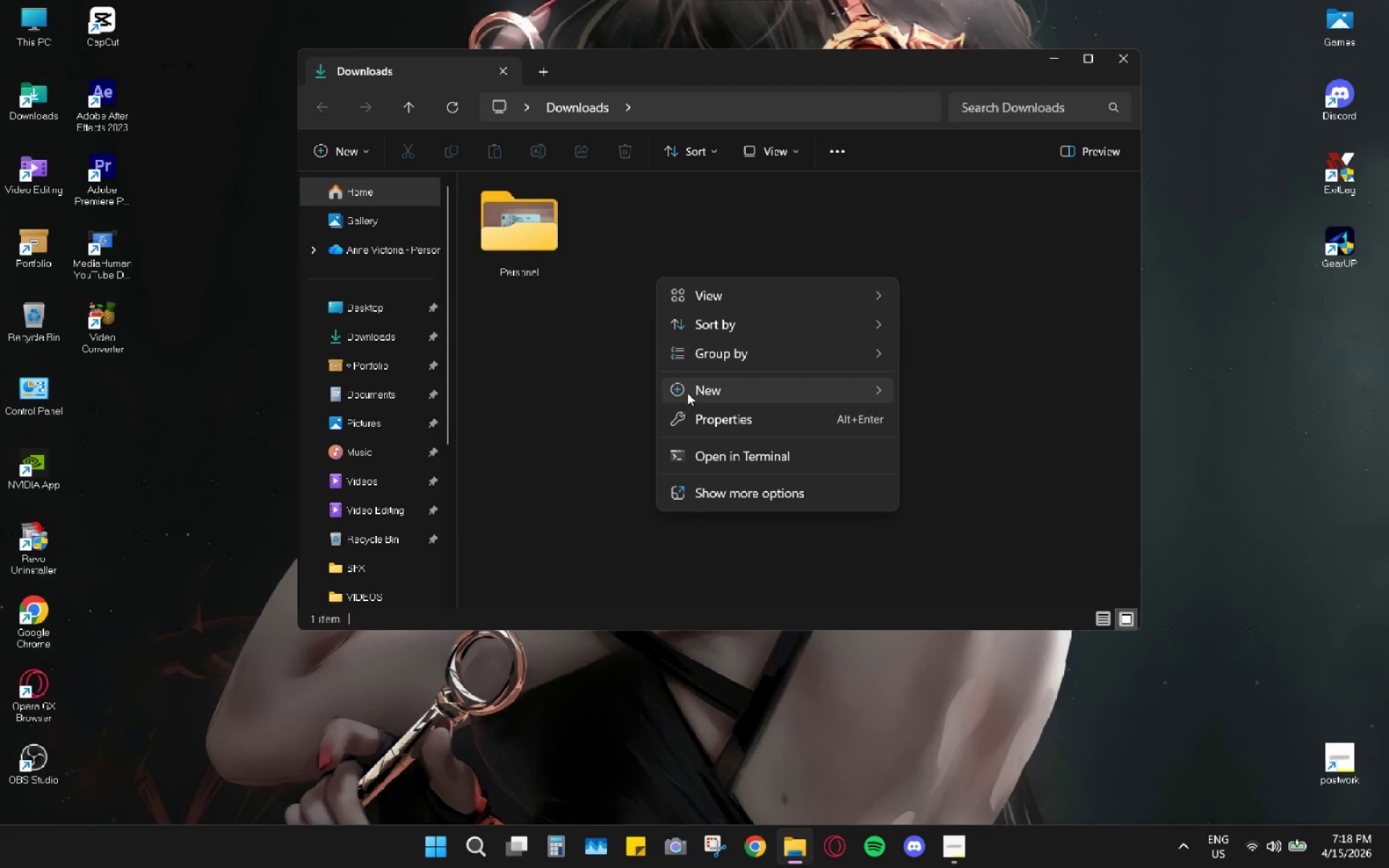 
left_click([687, 393])
 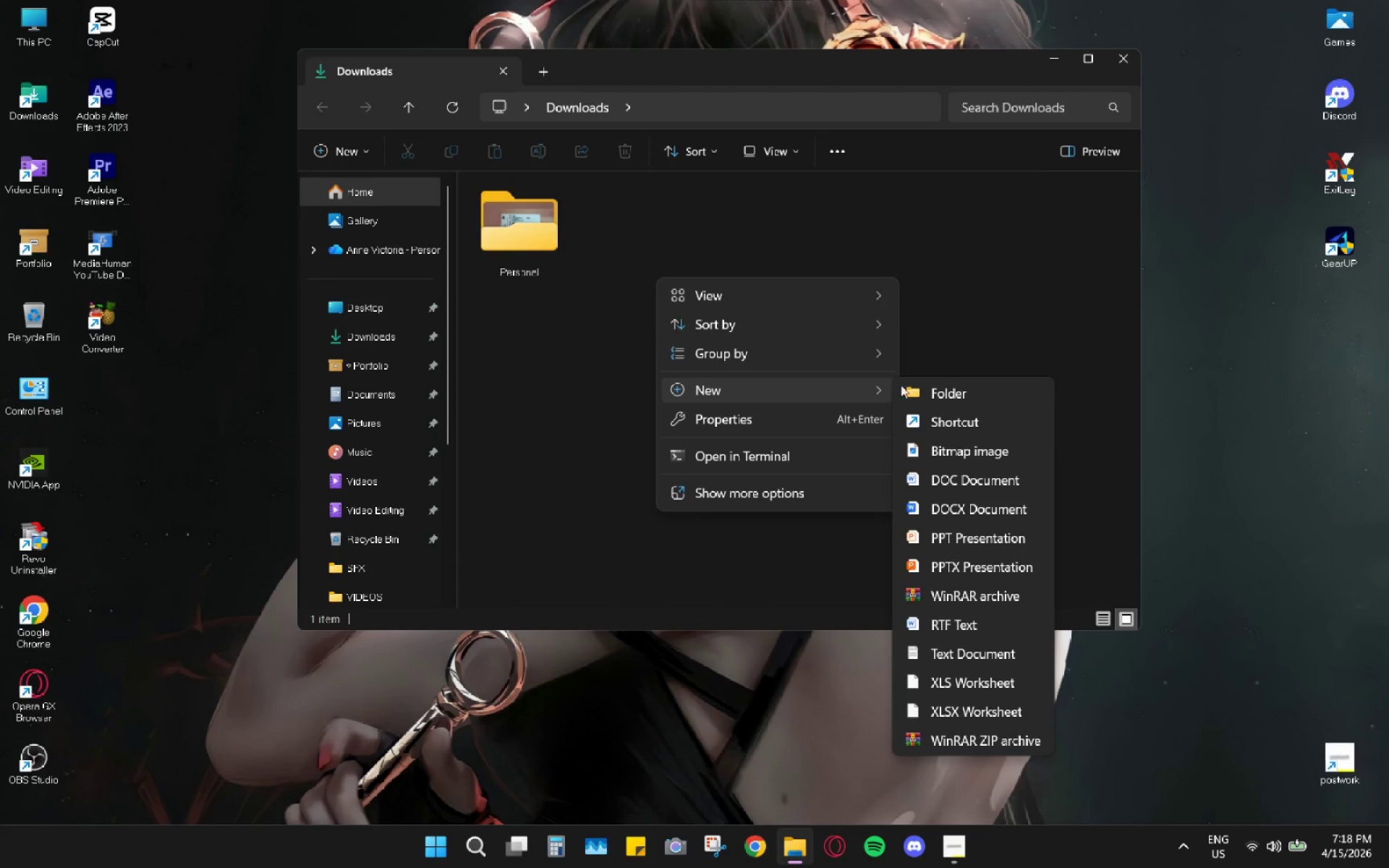 
left_click([919, 391])
 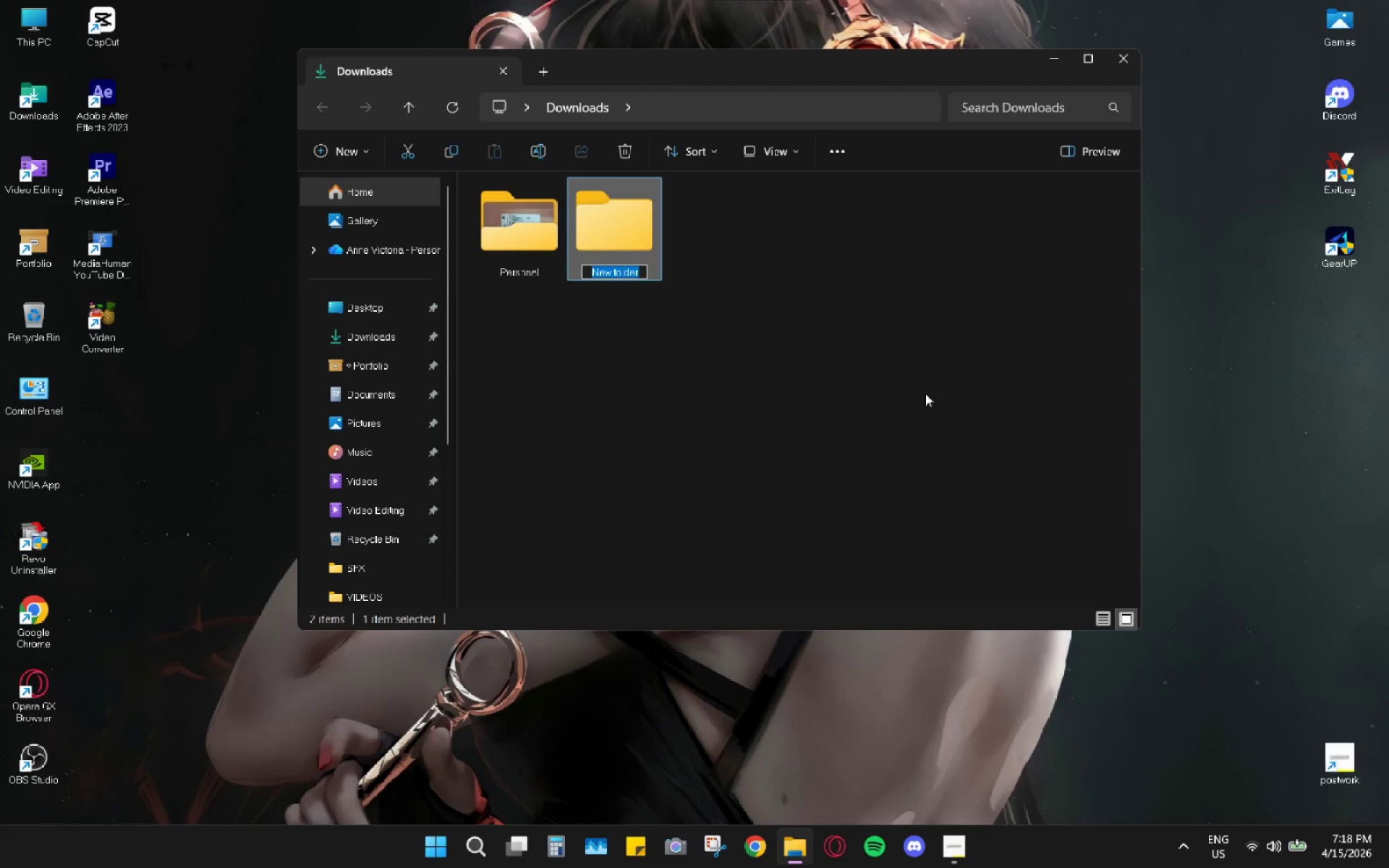 
type(M)
key(Backspace)
type(PRojec)
key(Backspace)
key(Backspace)
key(Backspace)
key(Backspace)
key(Backspace)
type(roject 9 - )
 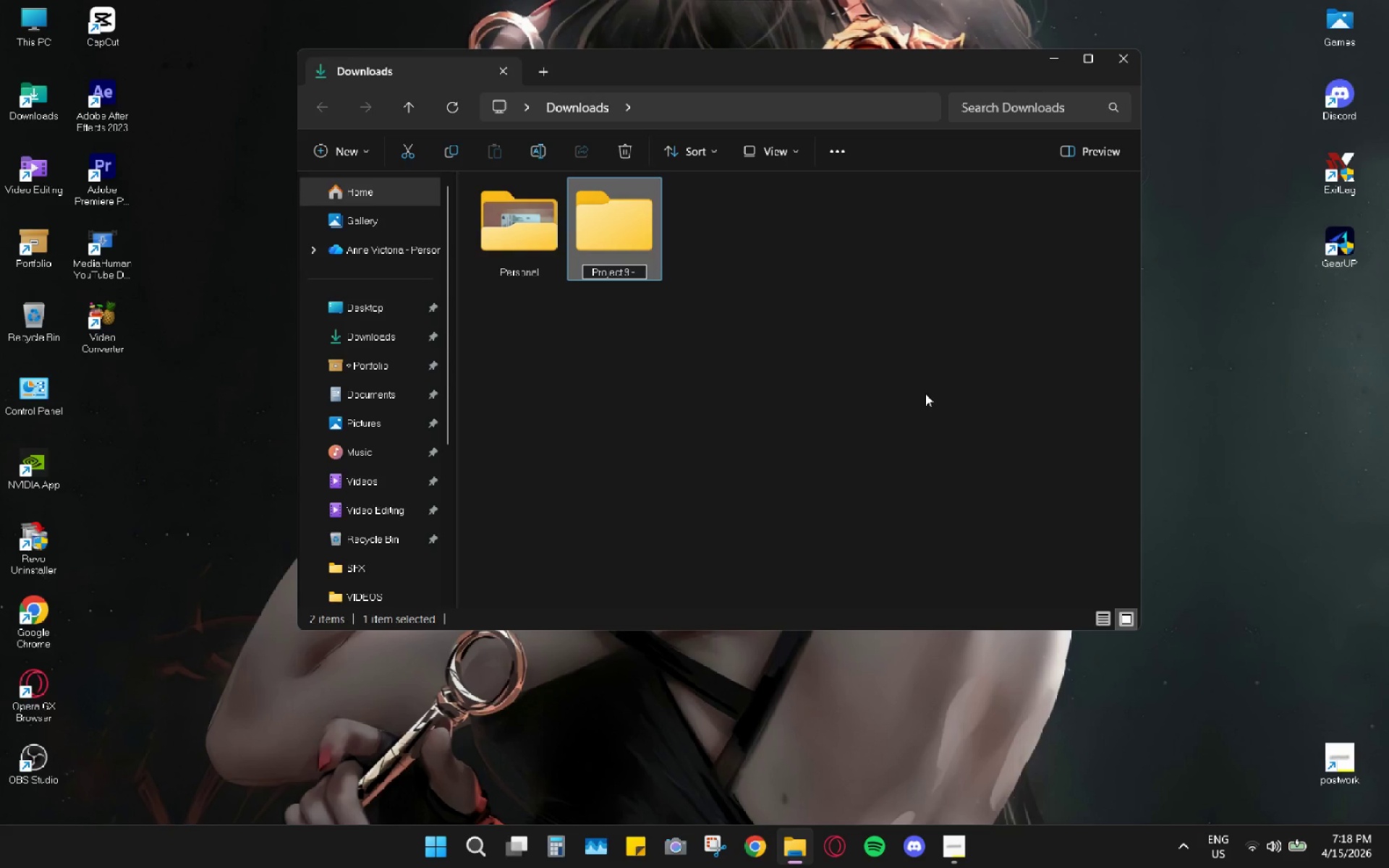 
left_click([955, 840])